 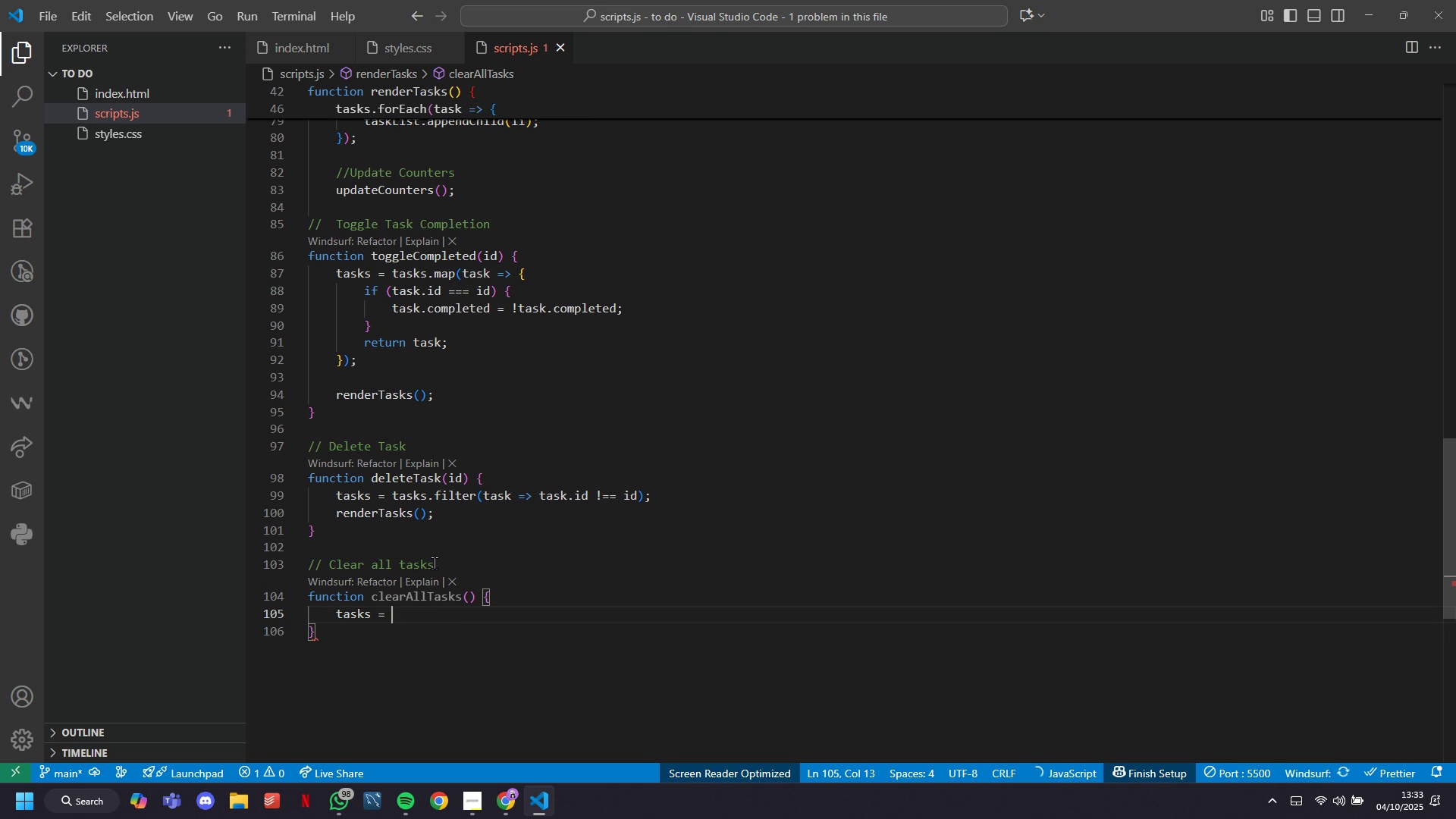 
key(Backspace)
 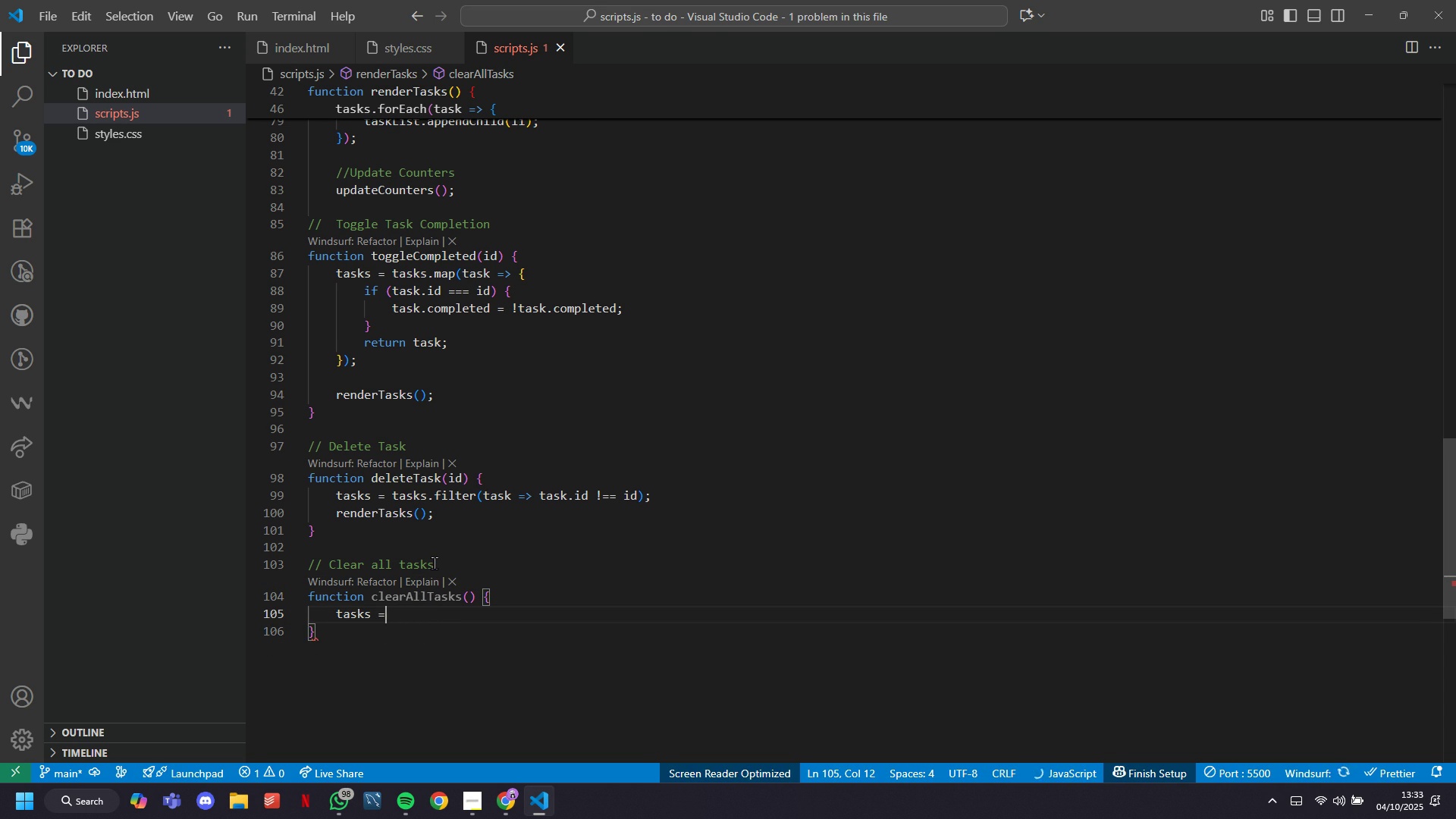 
key(Backspace)
 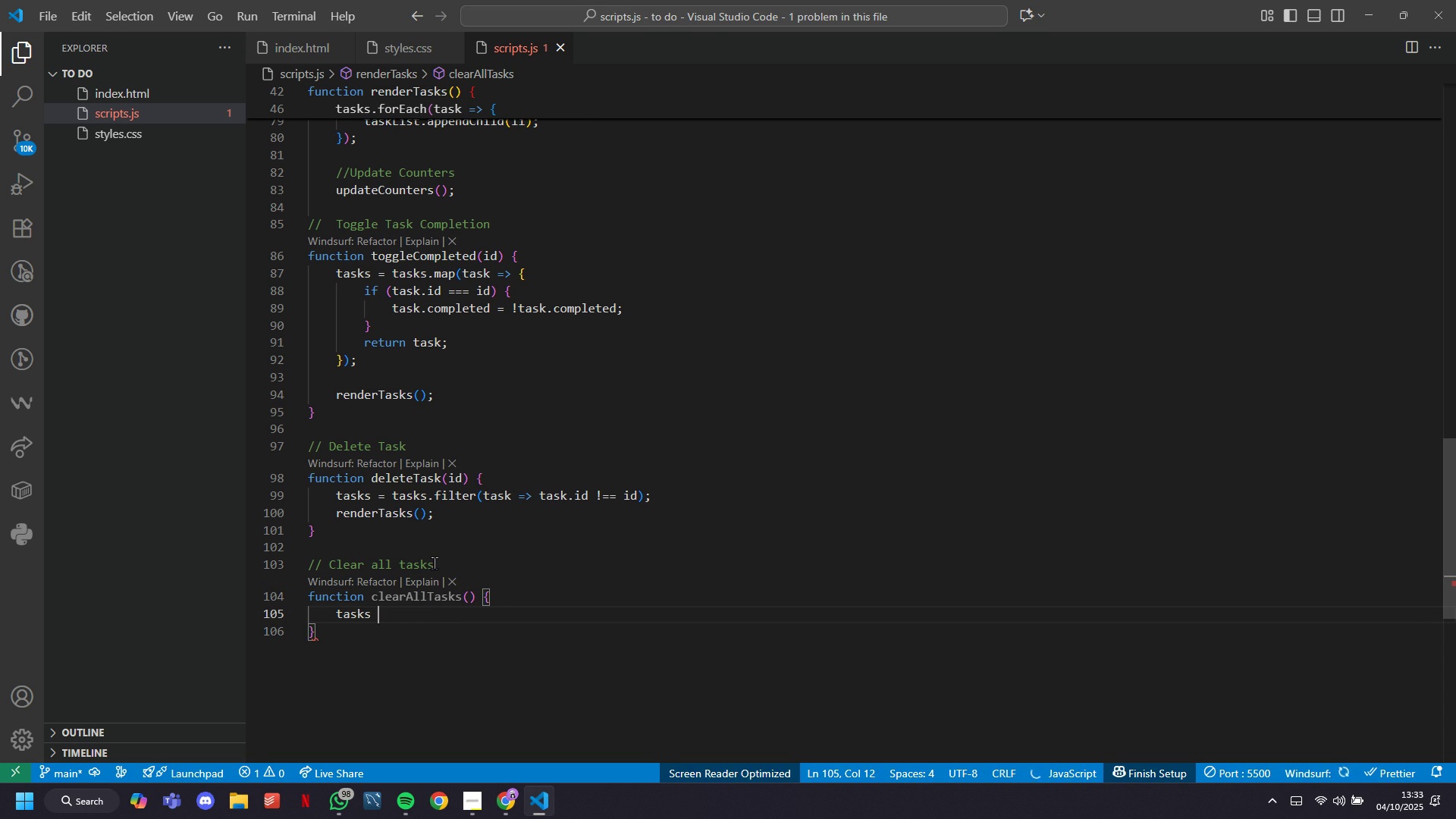 
key(Backspace)
 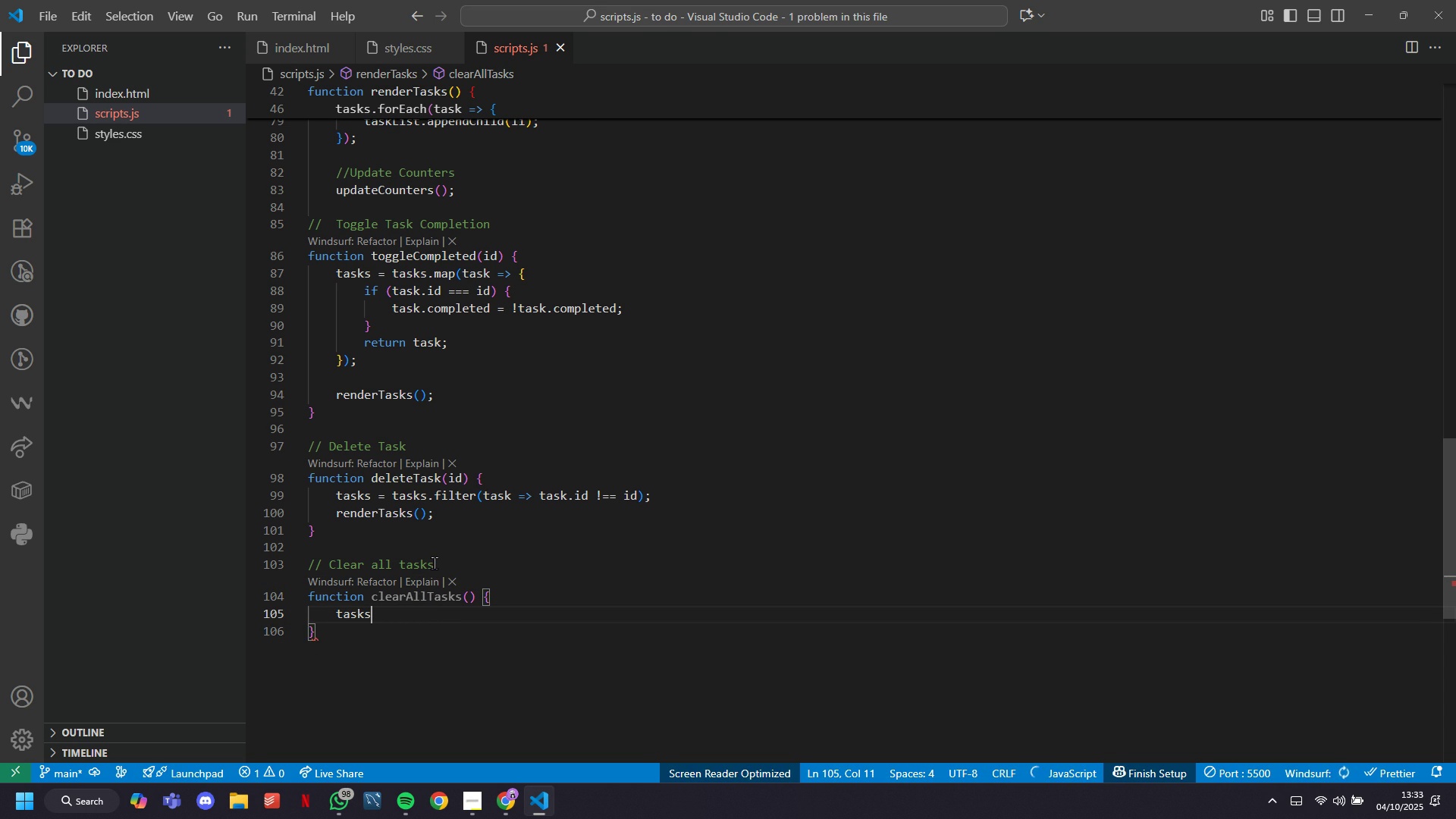 
key(Backspace)
 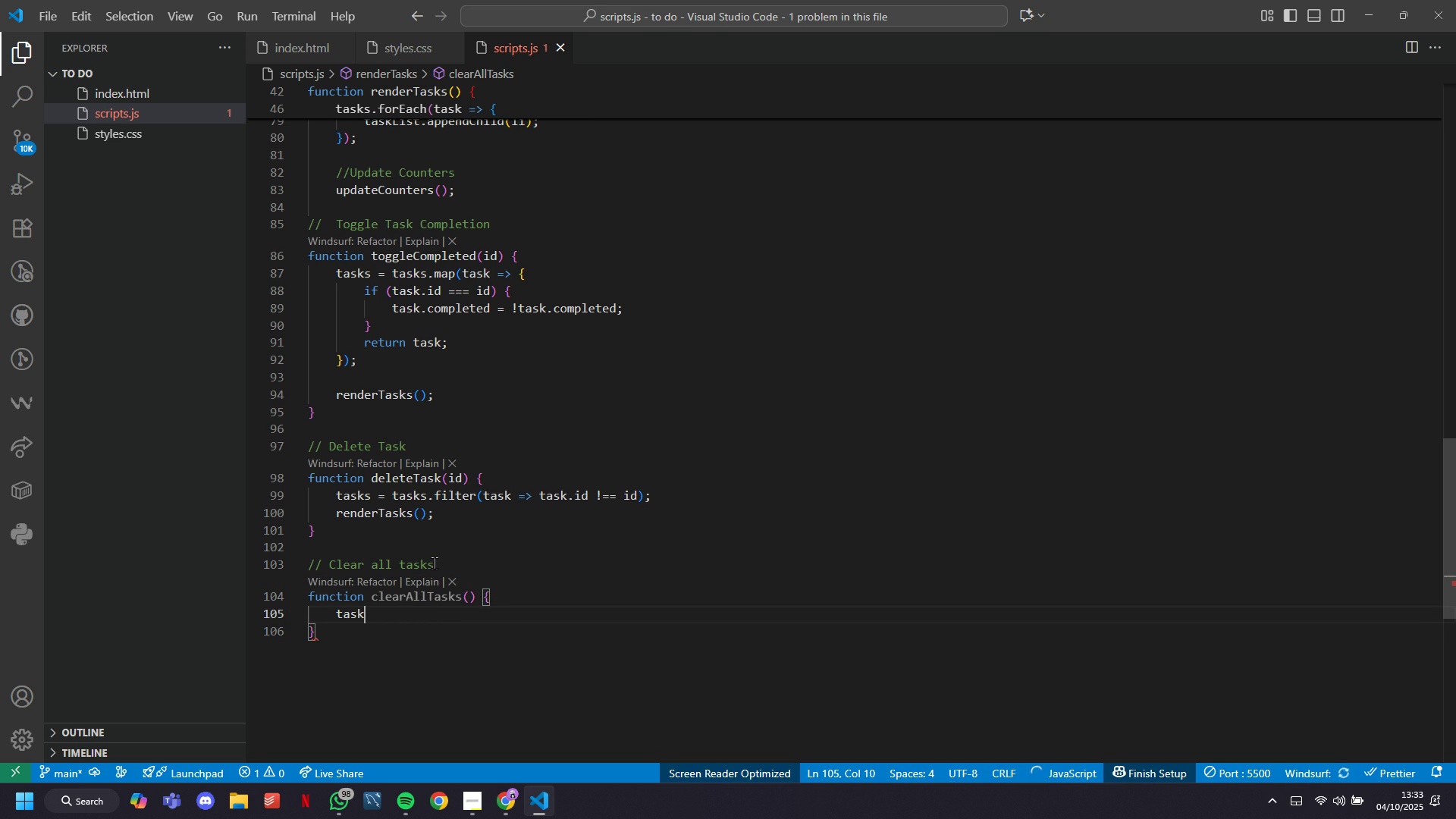 
key(Backspace)
 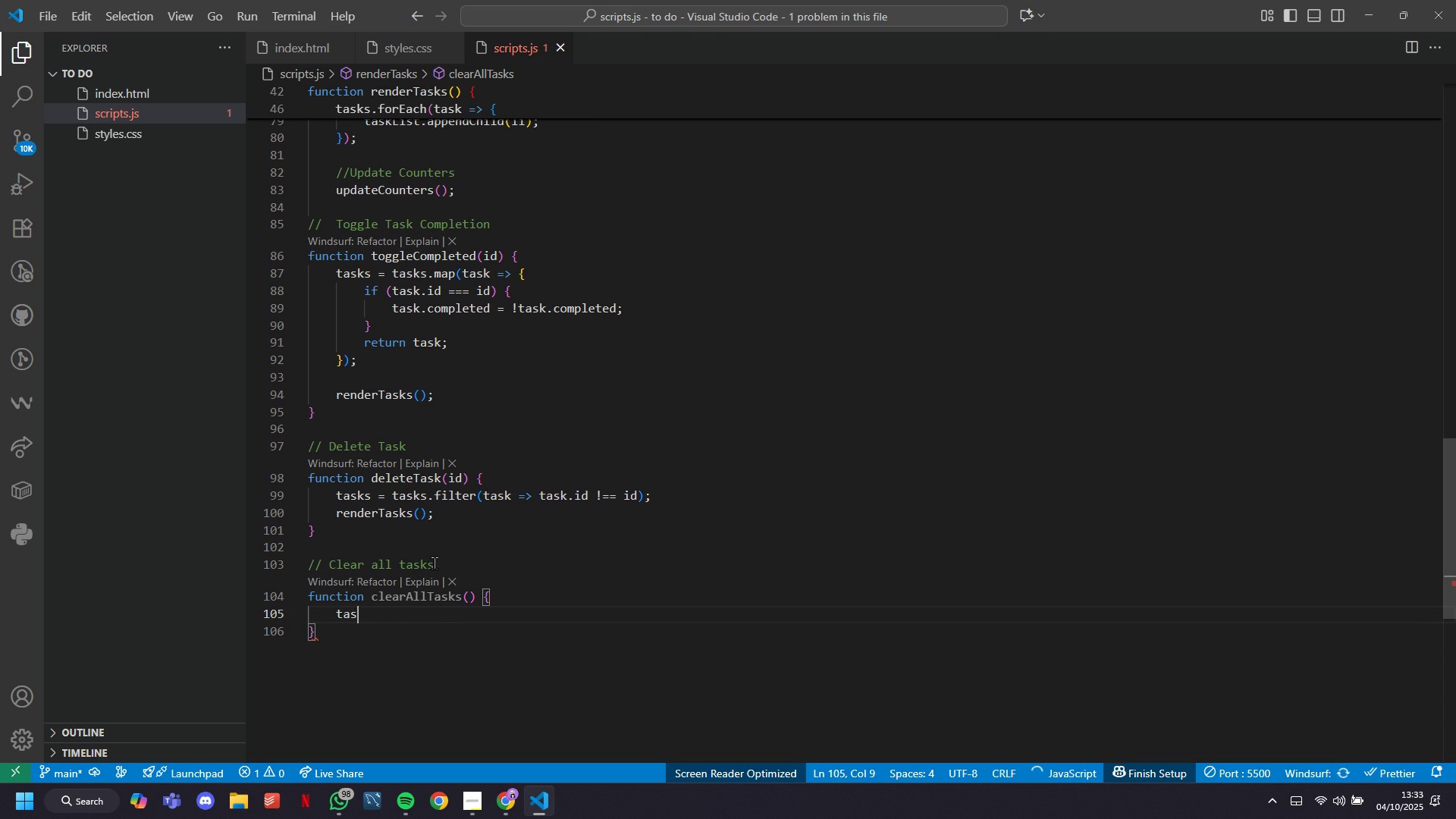 
key(Backspace)
 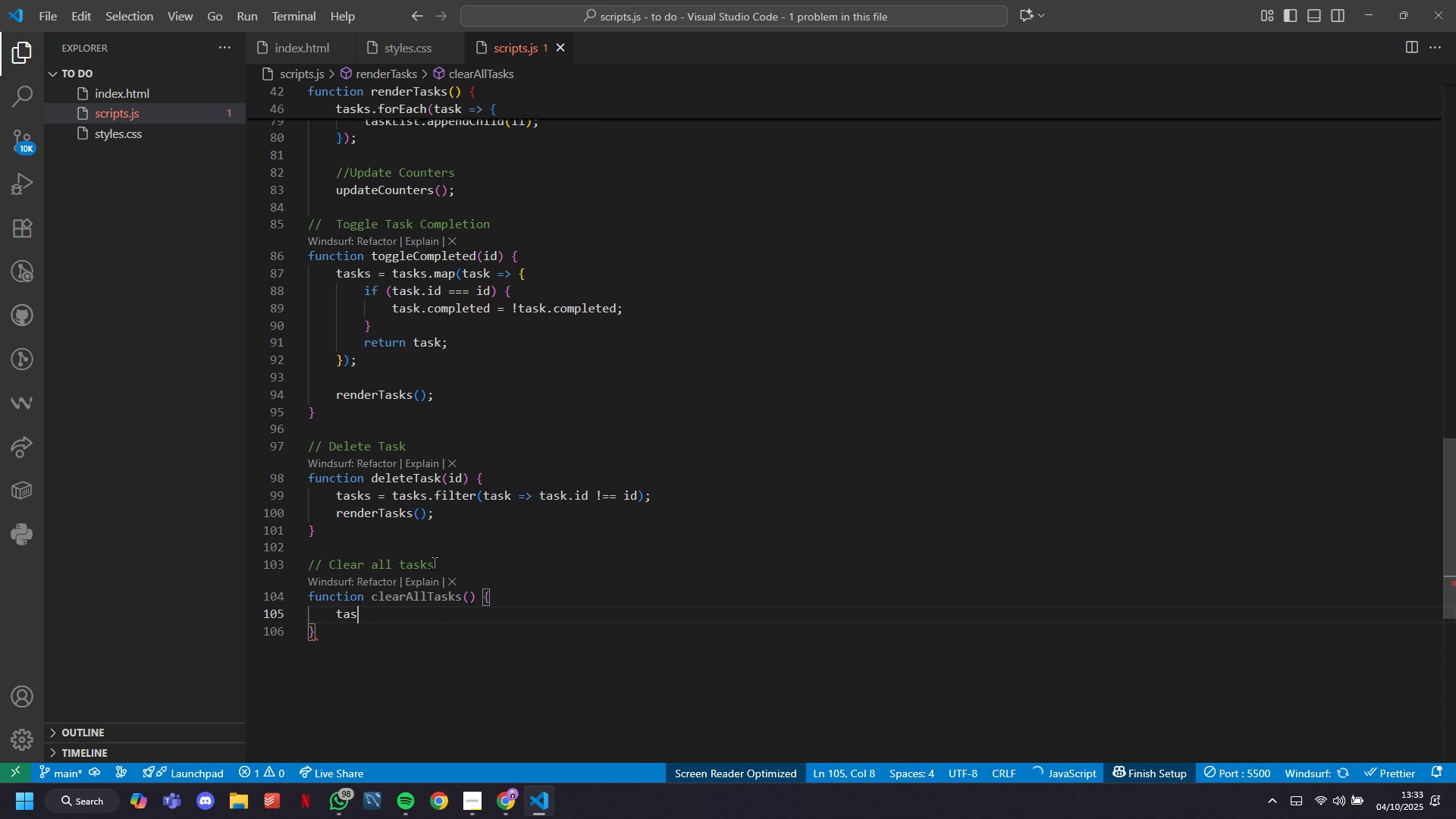 
key(Backspace)
 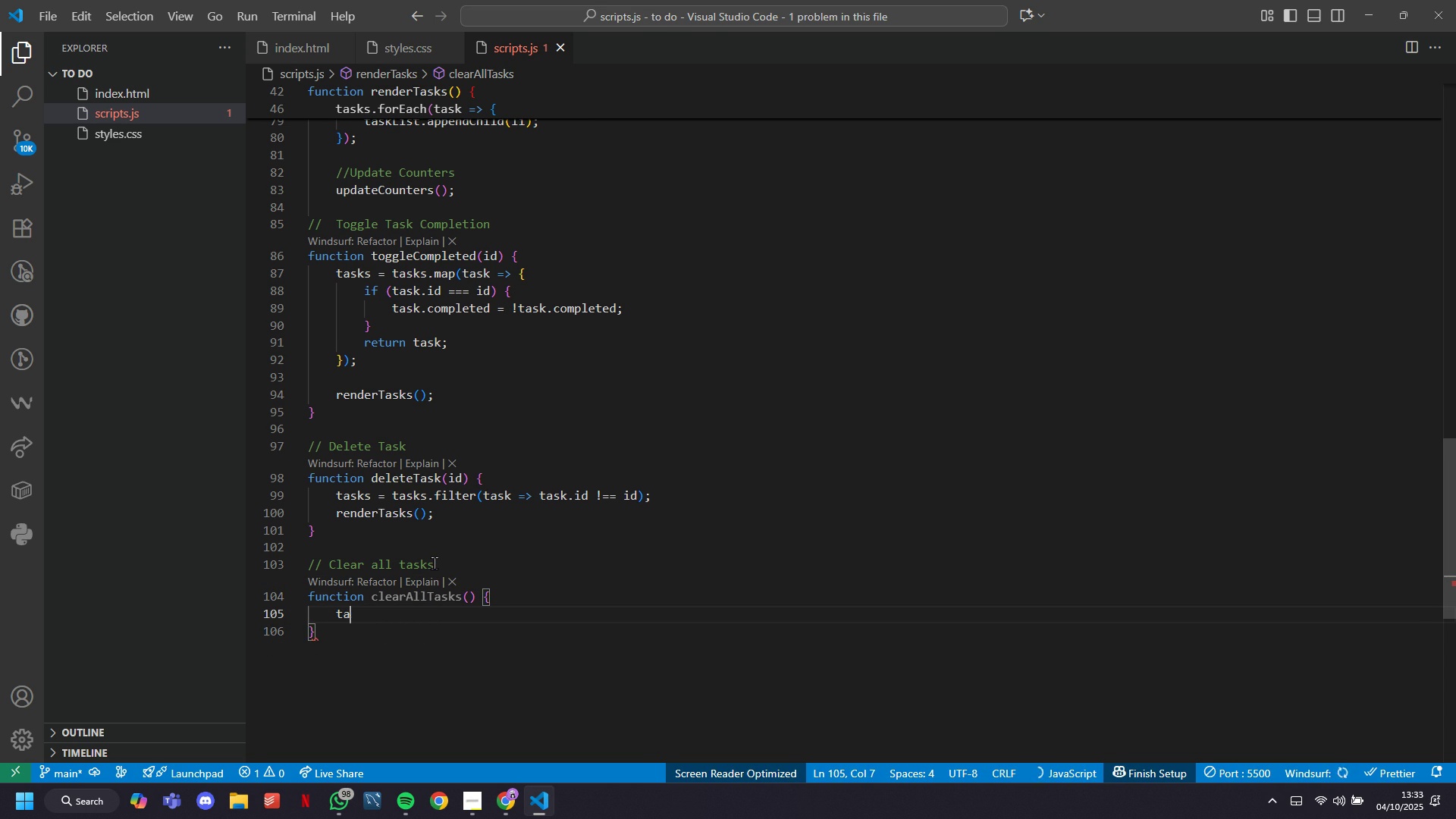 
key(Backspace)
 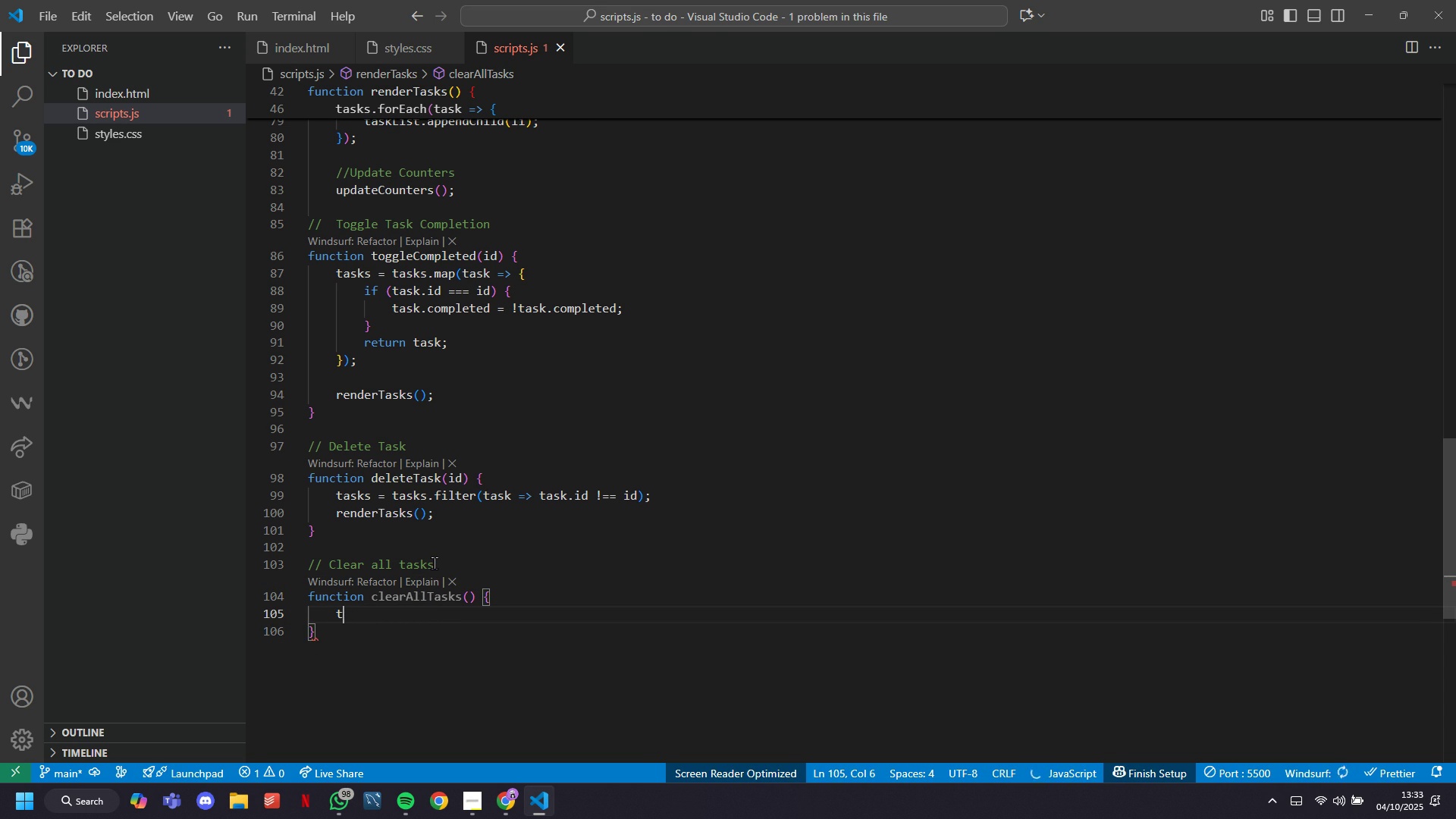 
key(Backspace)